 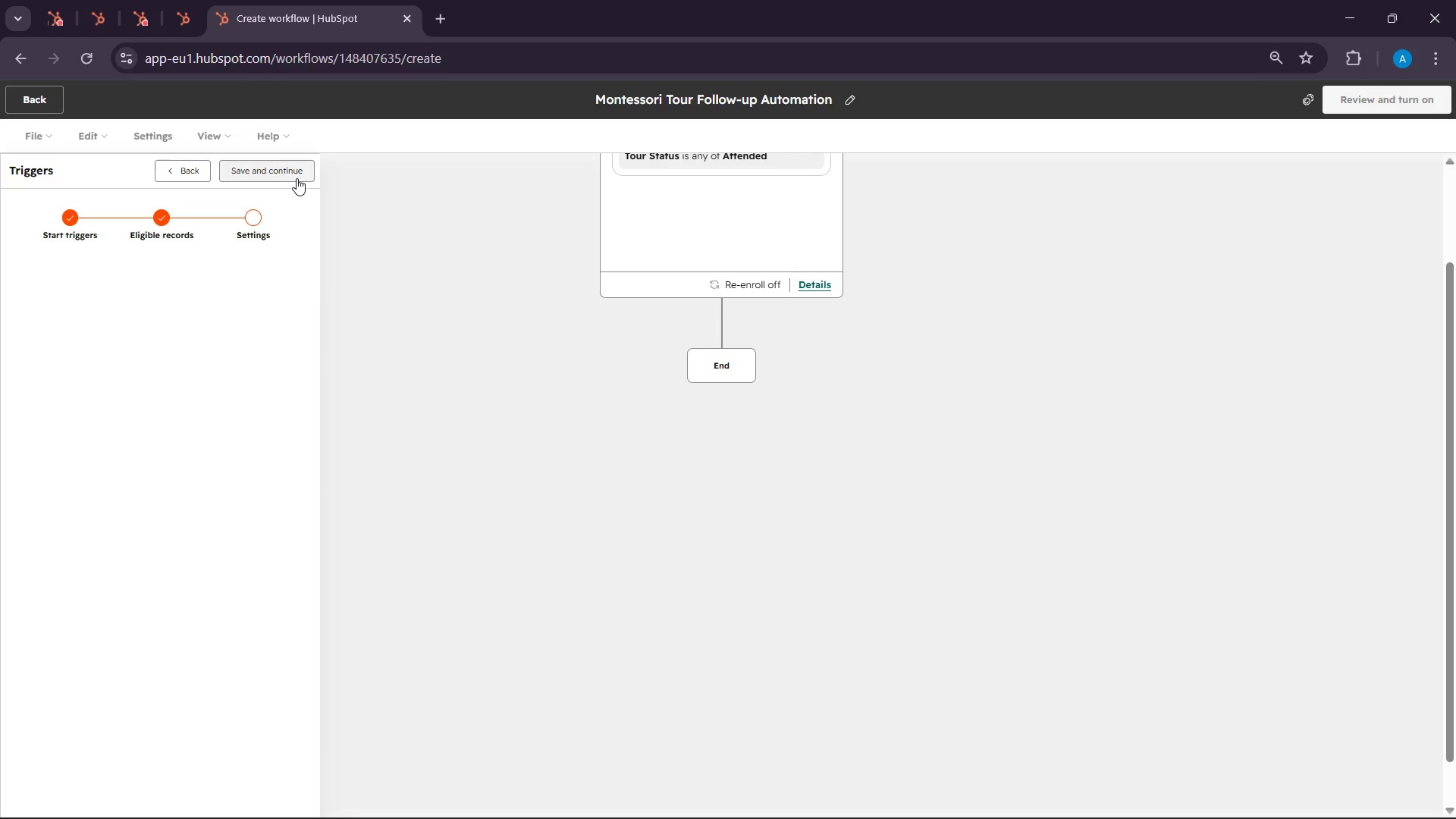 
left_click([297, 178])
 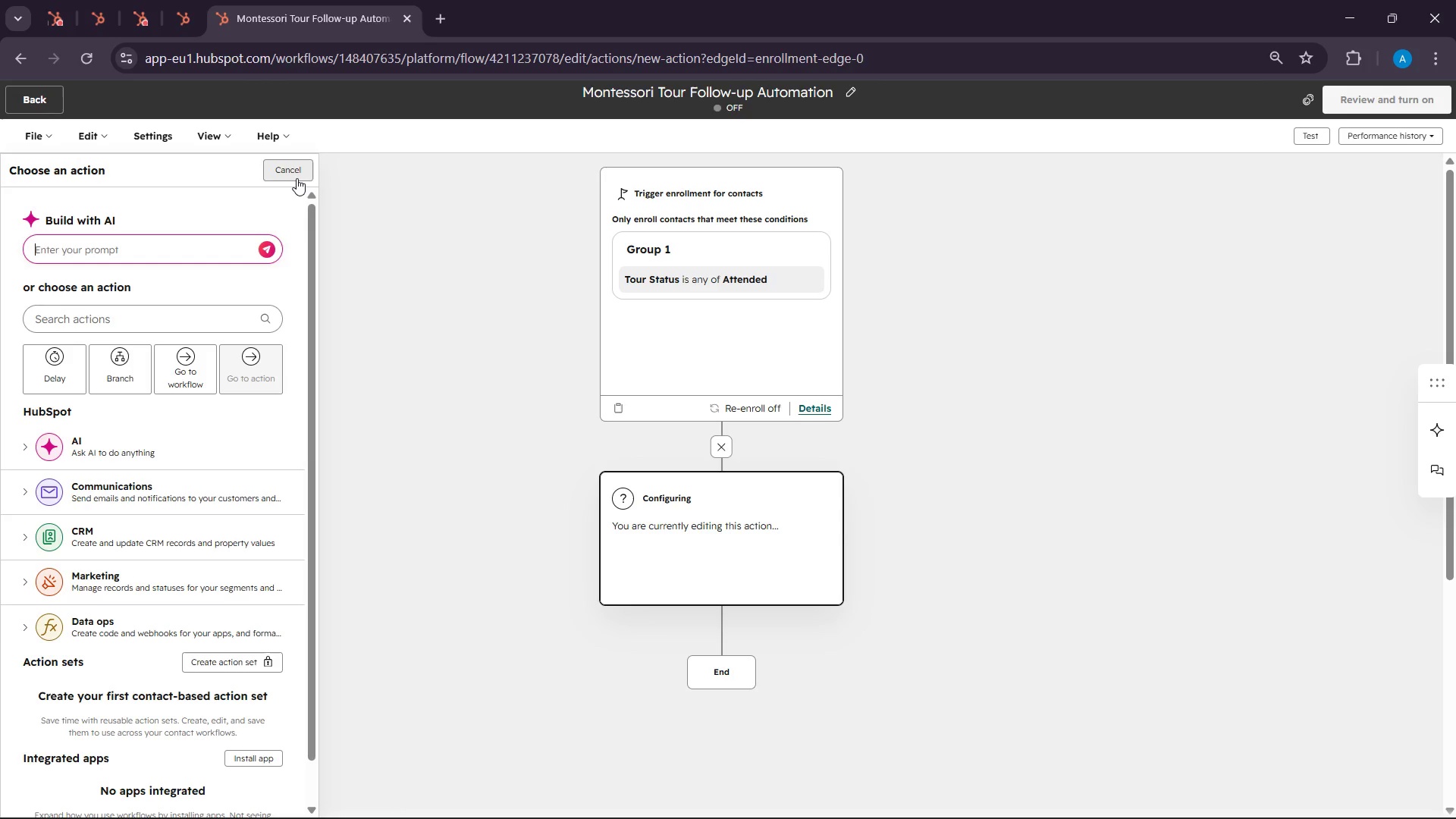 
wait(44.02)
 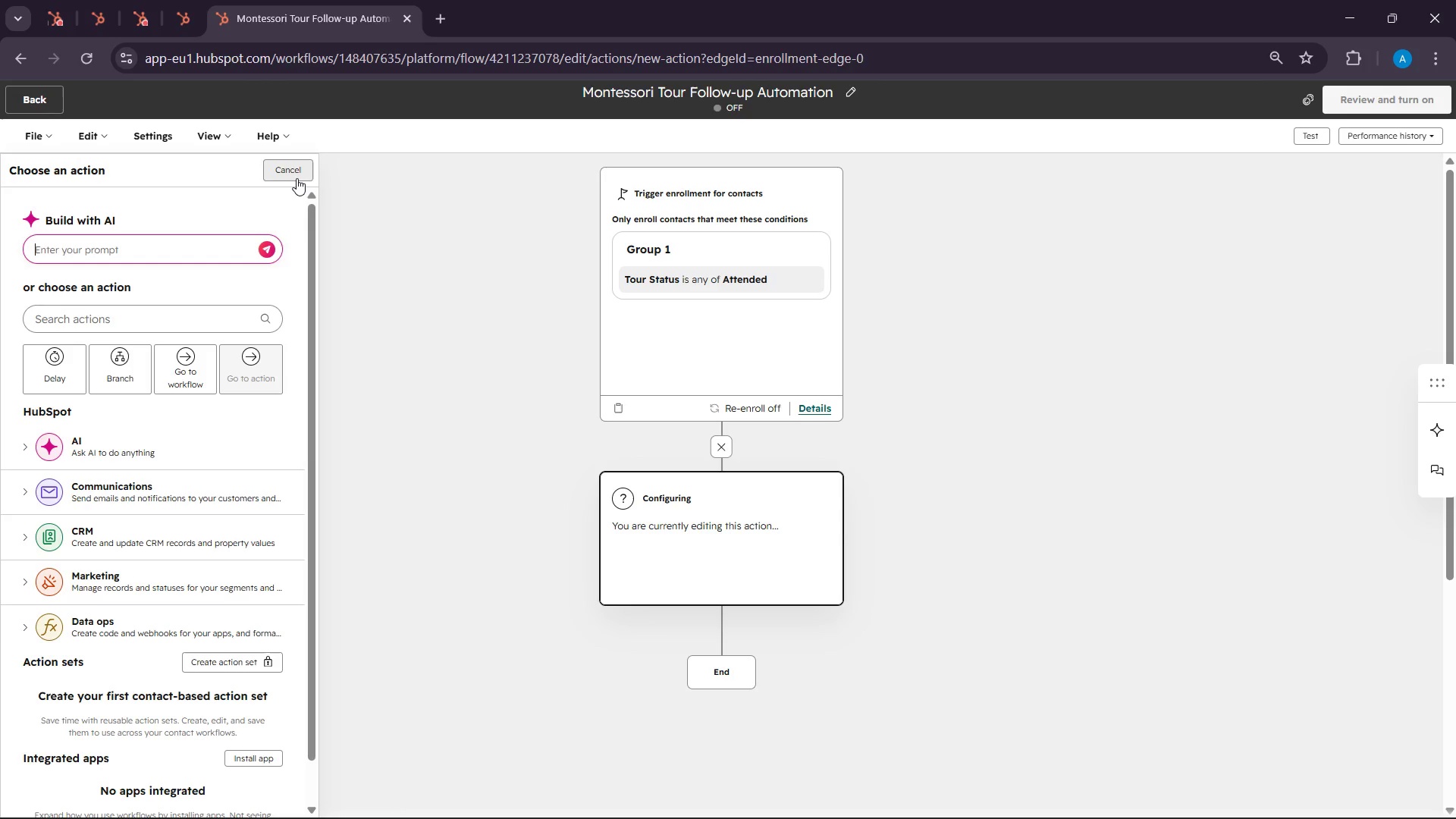 
left_click([82, 485])
 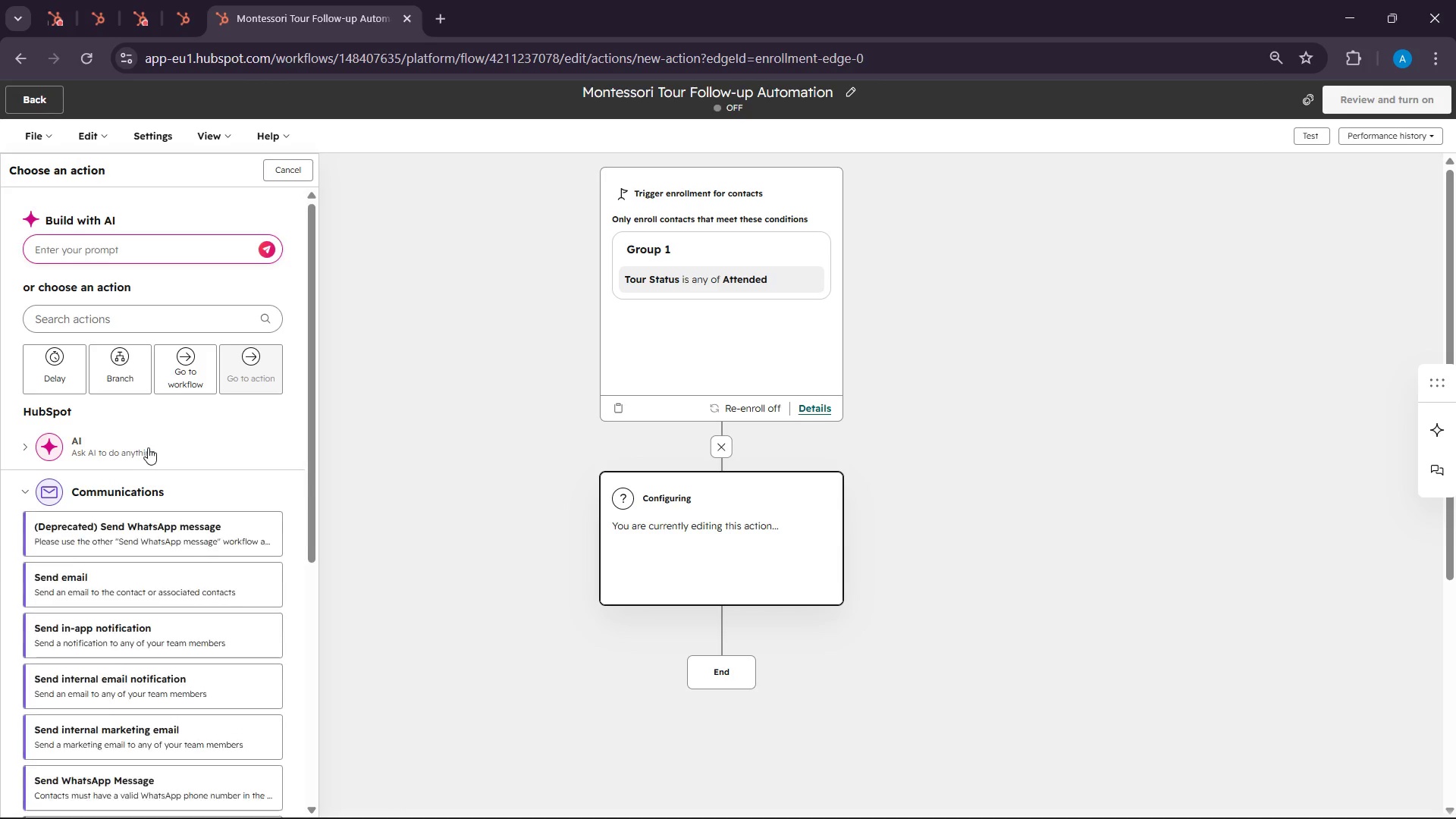 
scroll: coordinate [148, 447], scroll_direction: down, amount: 2.0
 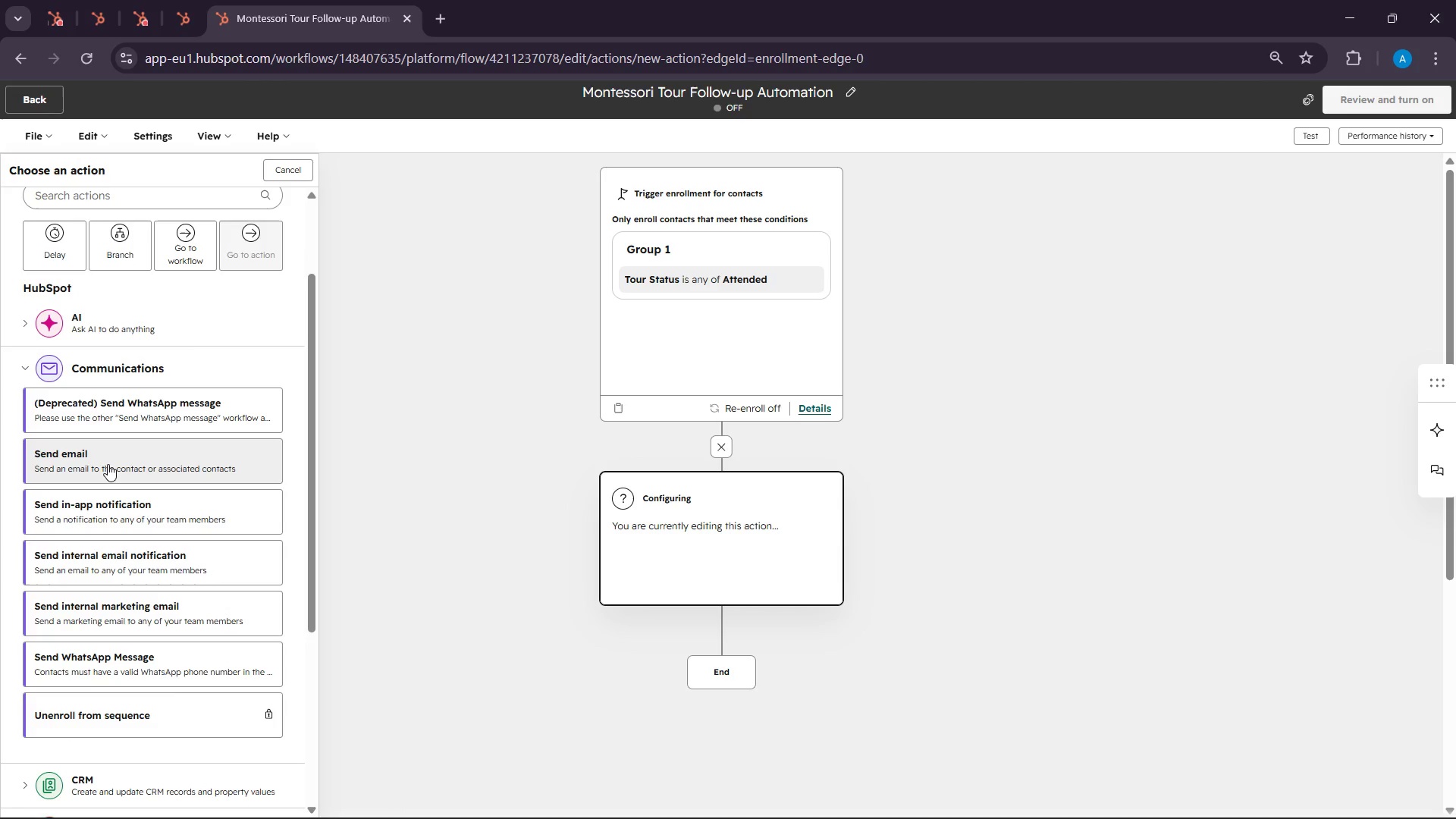 
left_click([108, 464])
 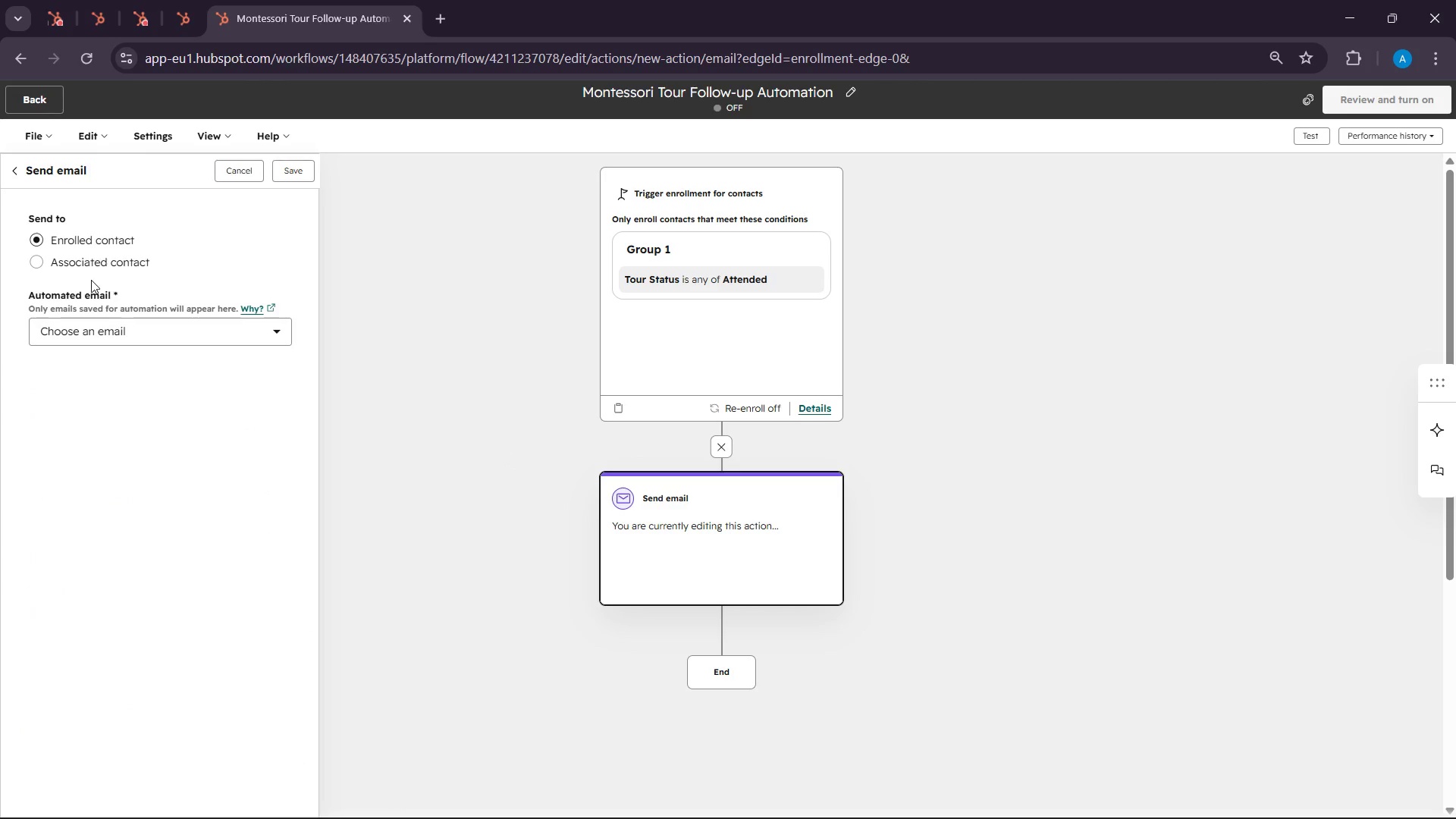 
left_click([170, 340])
 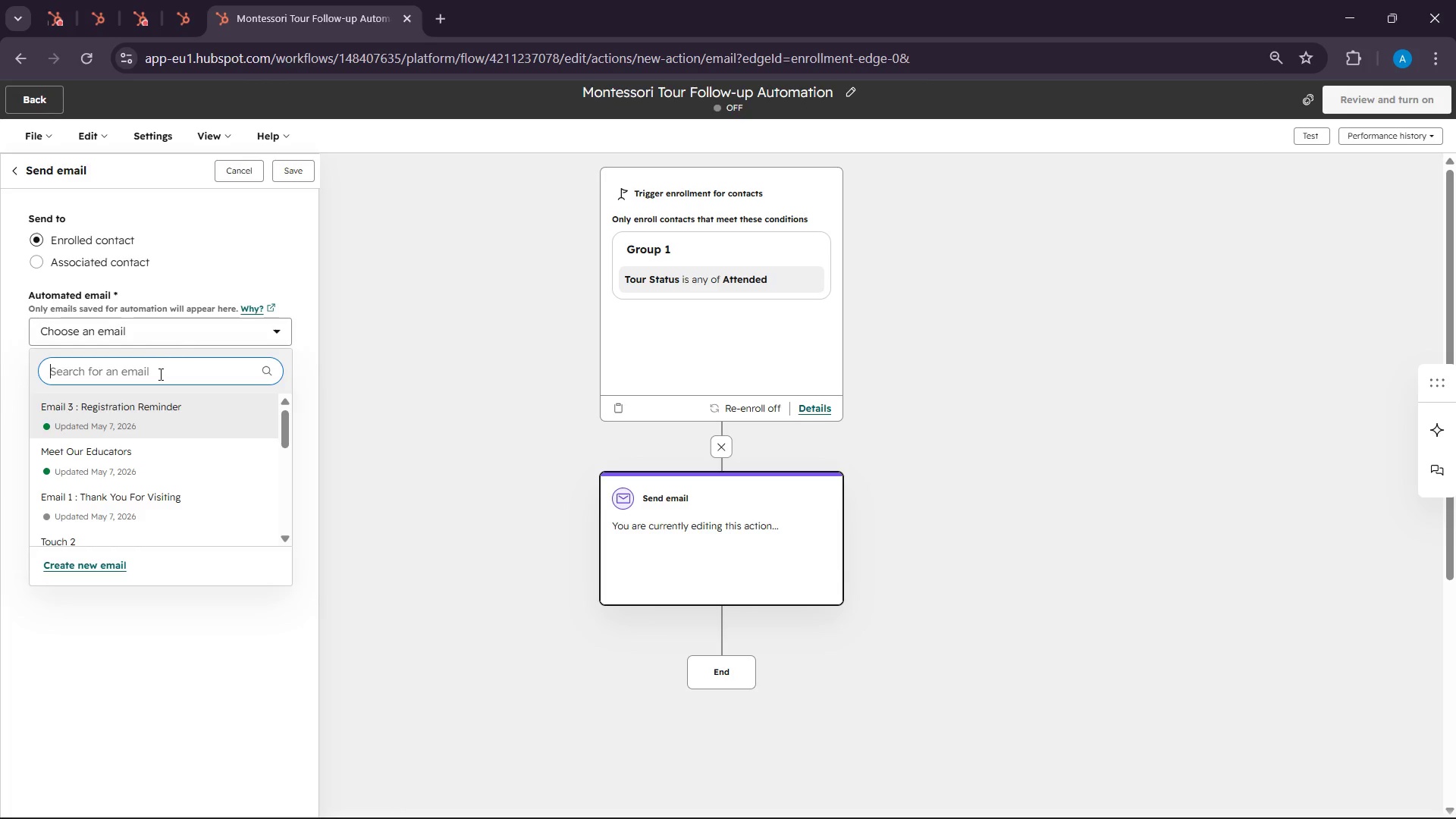 
scroll: coordinate [136, 466], scroll_direction: down, amount: 2.0
 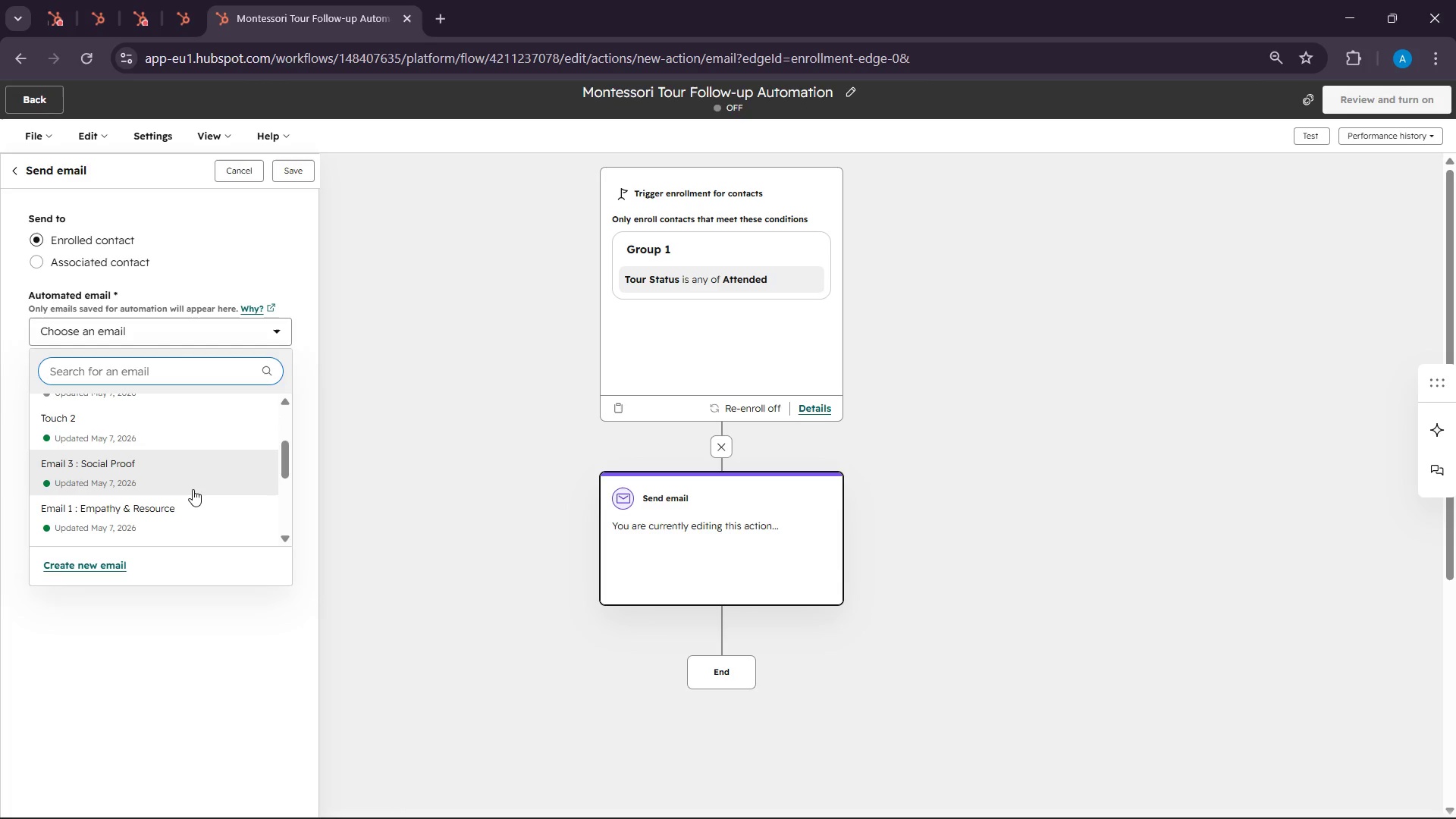 
scroll: coordinate [193, 488], scroll_direction: up, amount: 2.0
 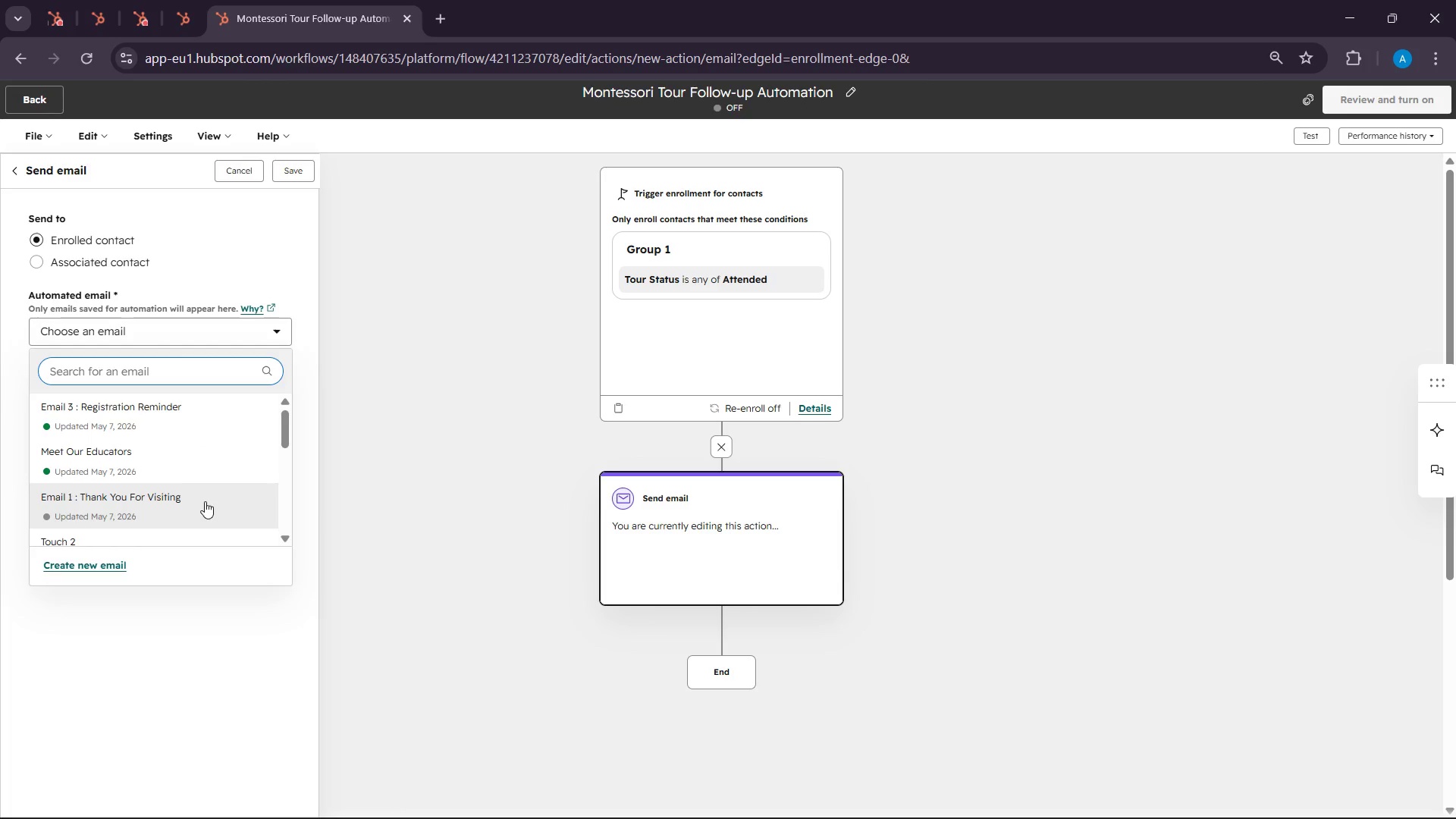 
left_click([205, 501])
 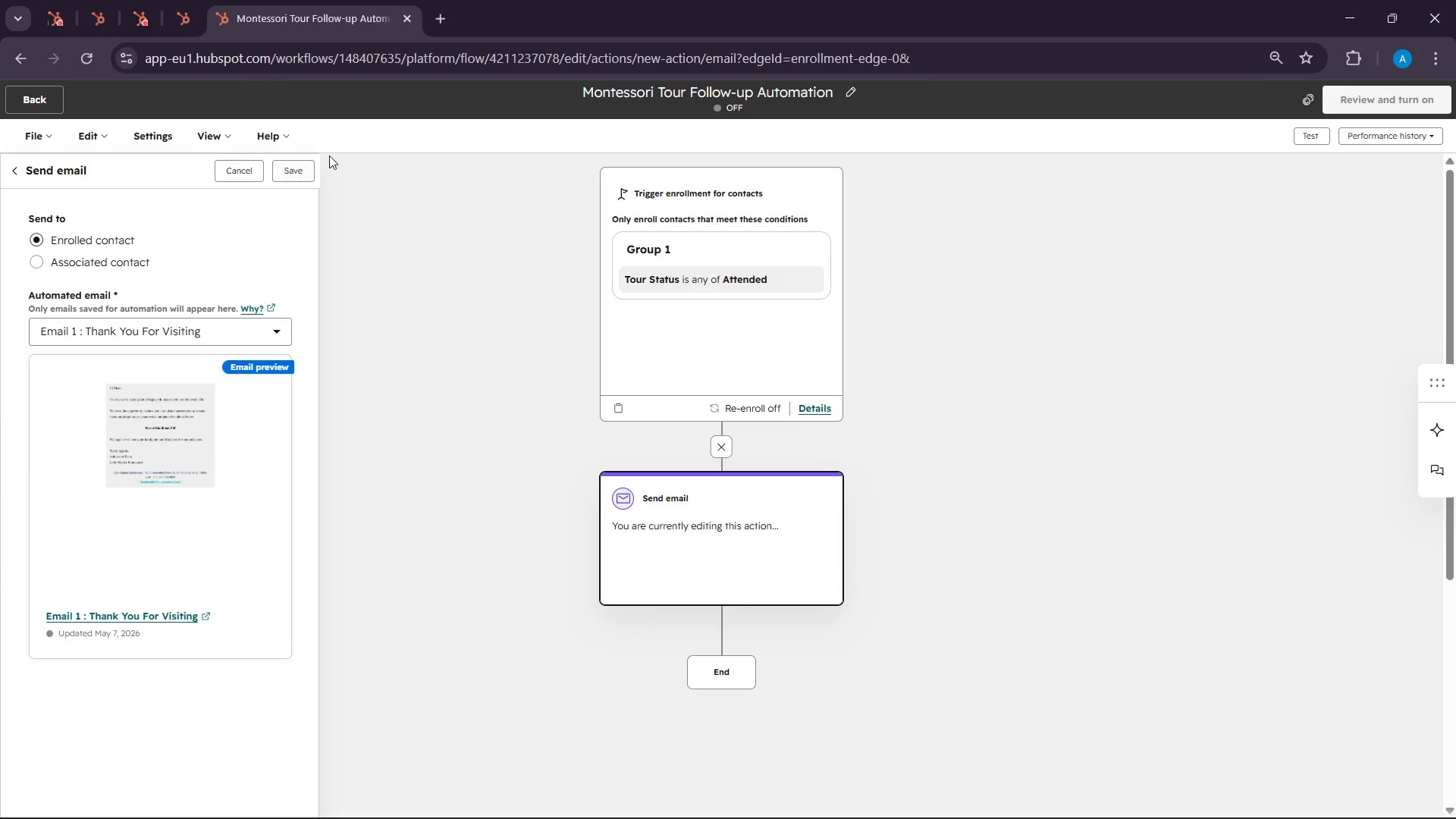 
wait(5.31)
 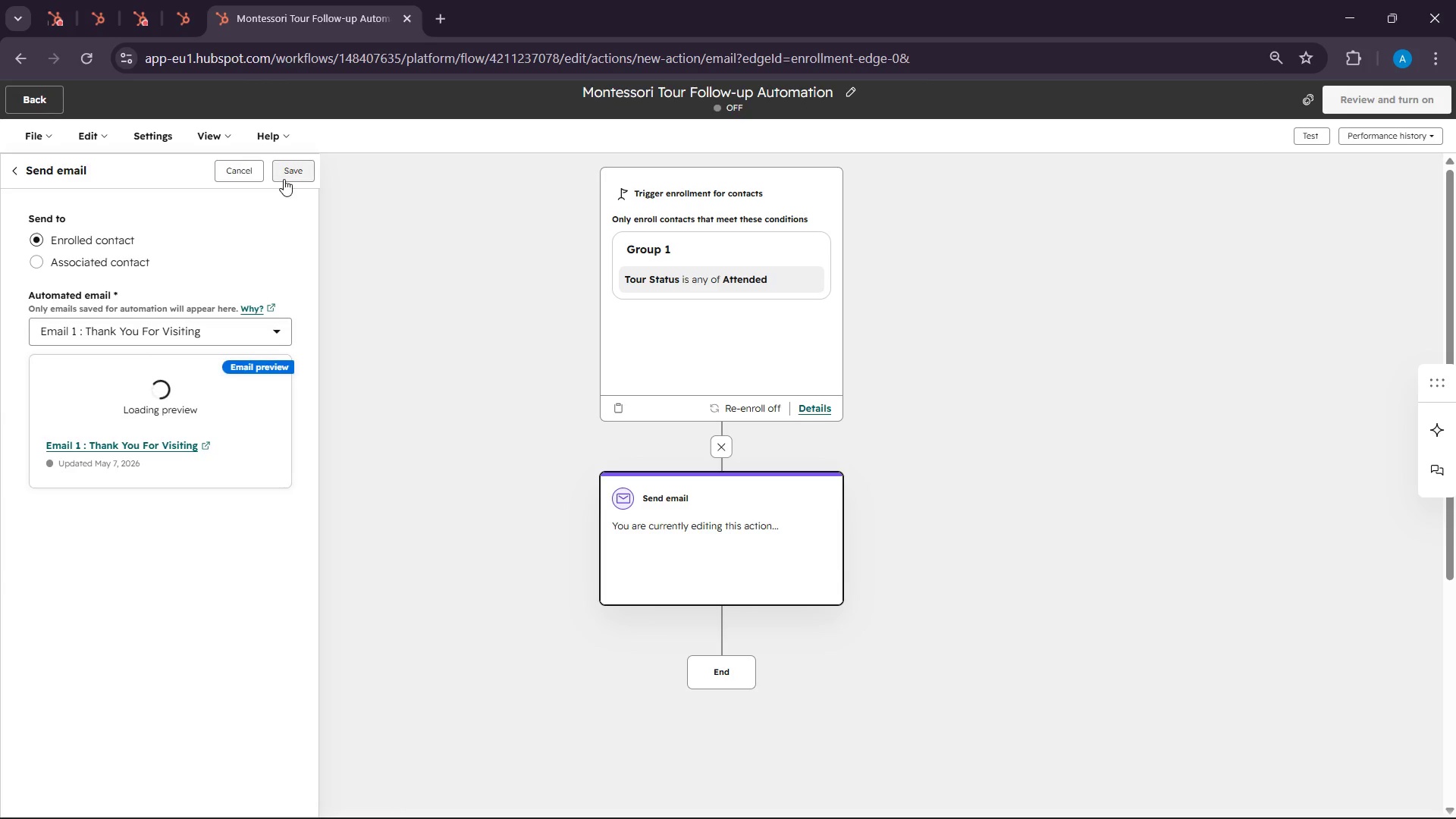 
left_click([288, 180])
 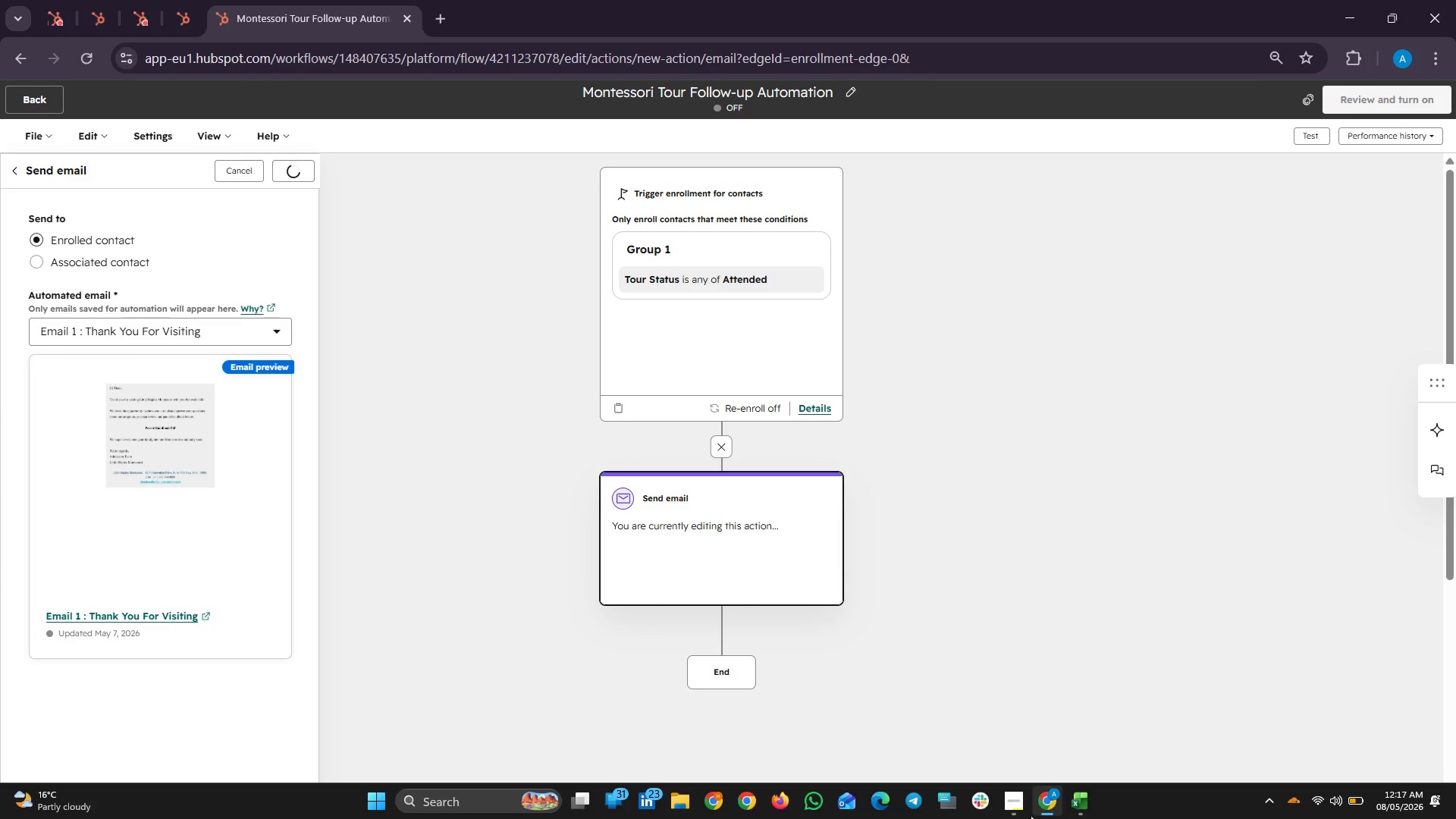 
left_click([1013, 816])